 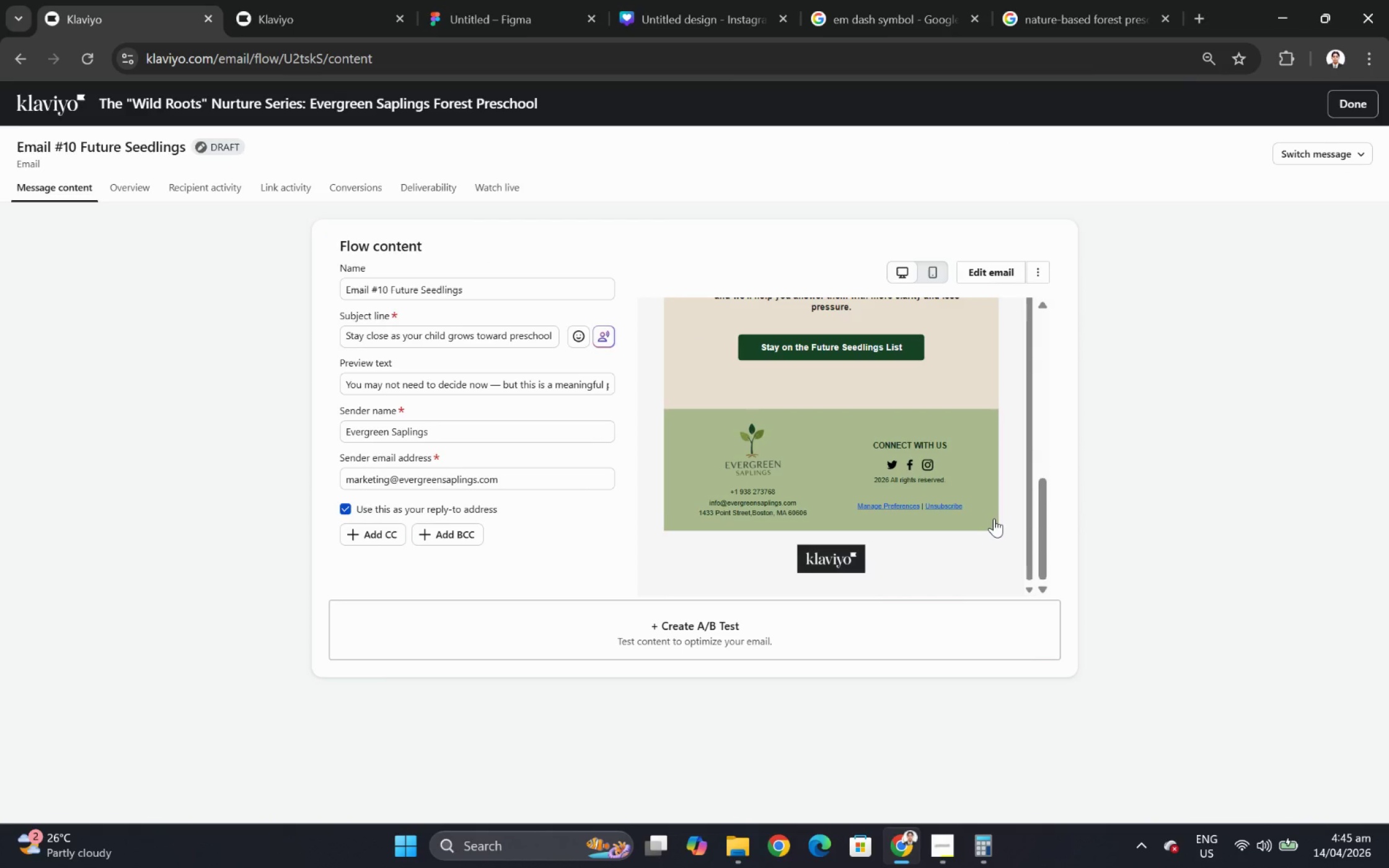 
scroll: coordinate [994, 518], scroll_direction: up, amount: 1.0
 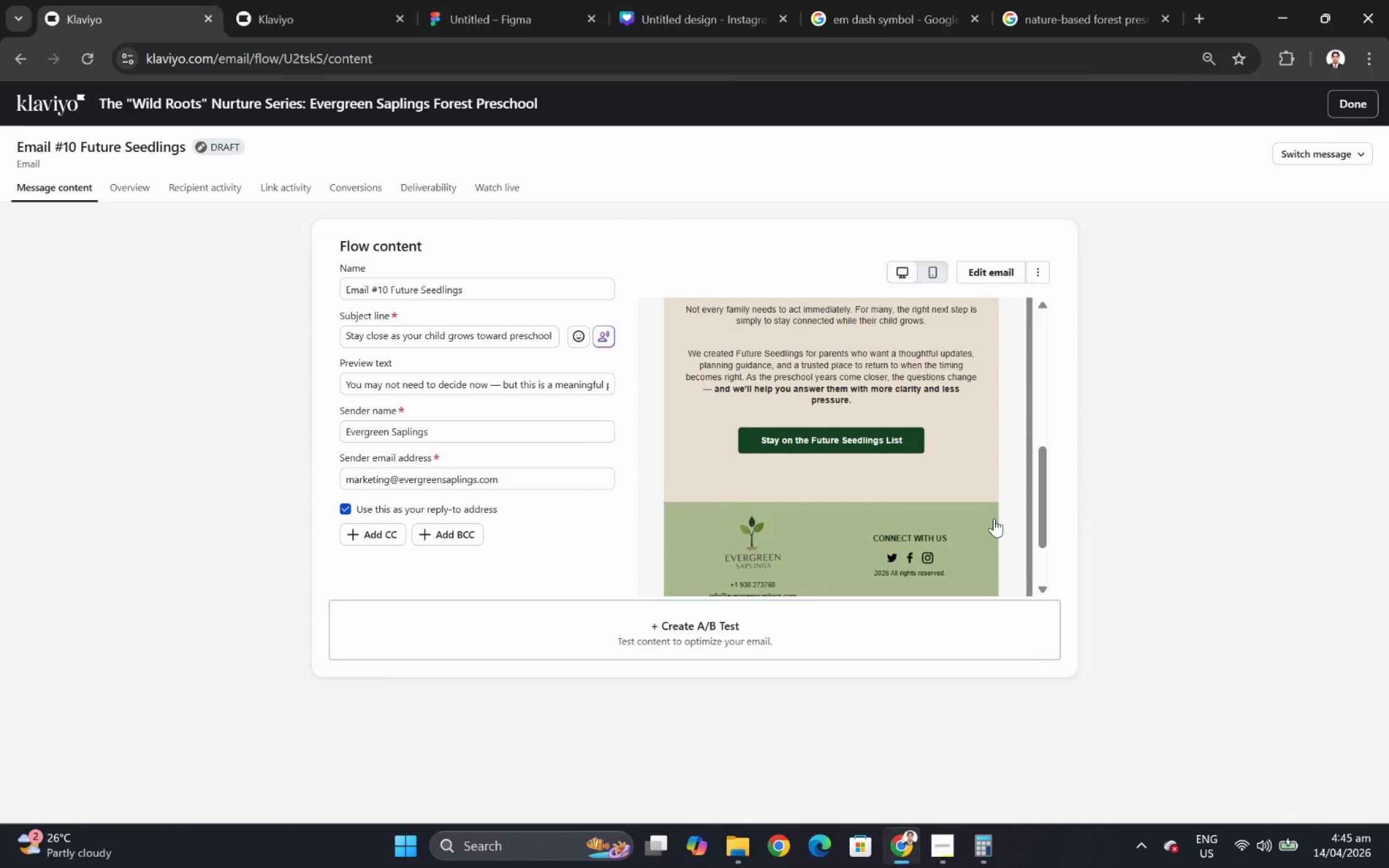 
scroll: coordinate [994, 518], scroll_direction: down, amount: 1.0
 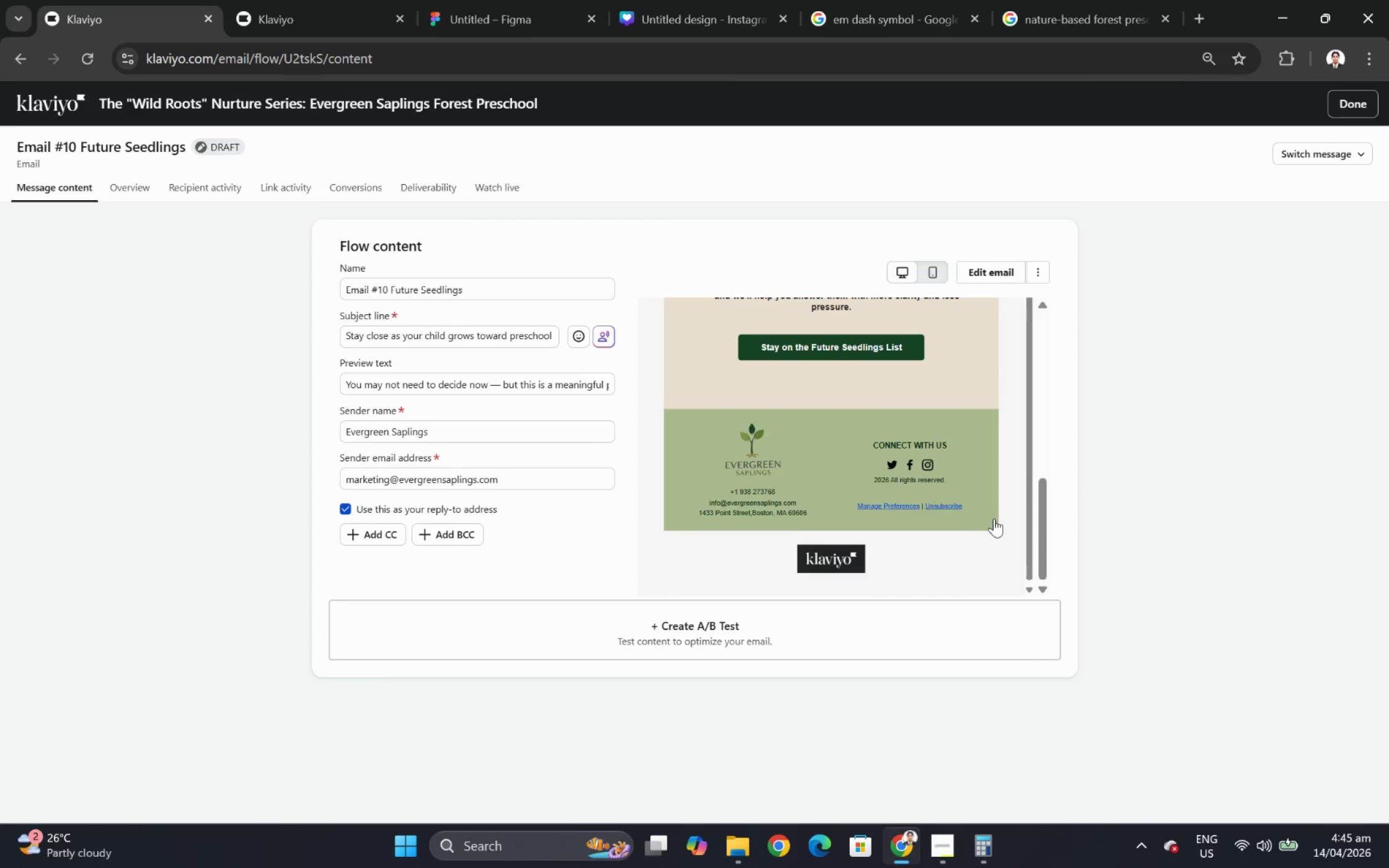 
scroll: coordinate [994, 518], scroll_direction: up, amount: 4.0
 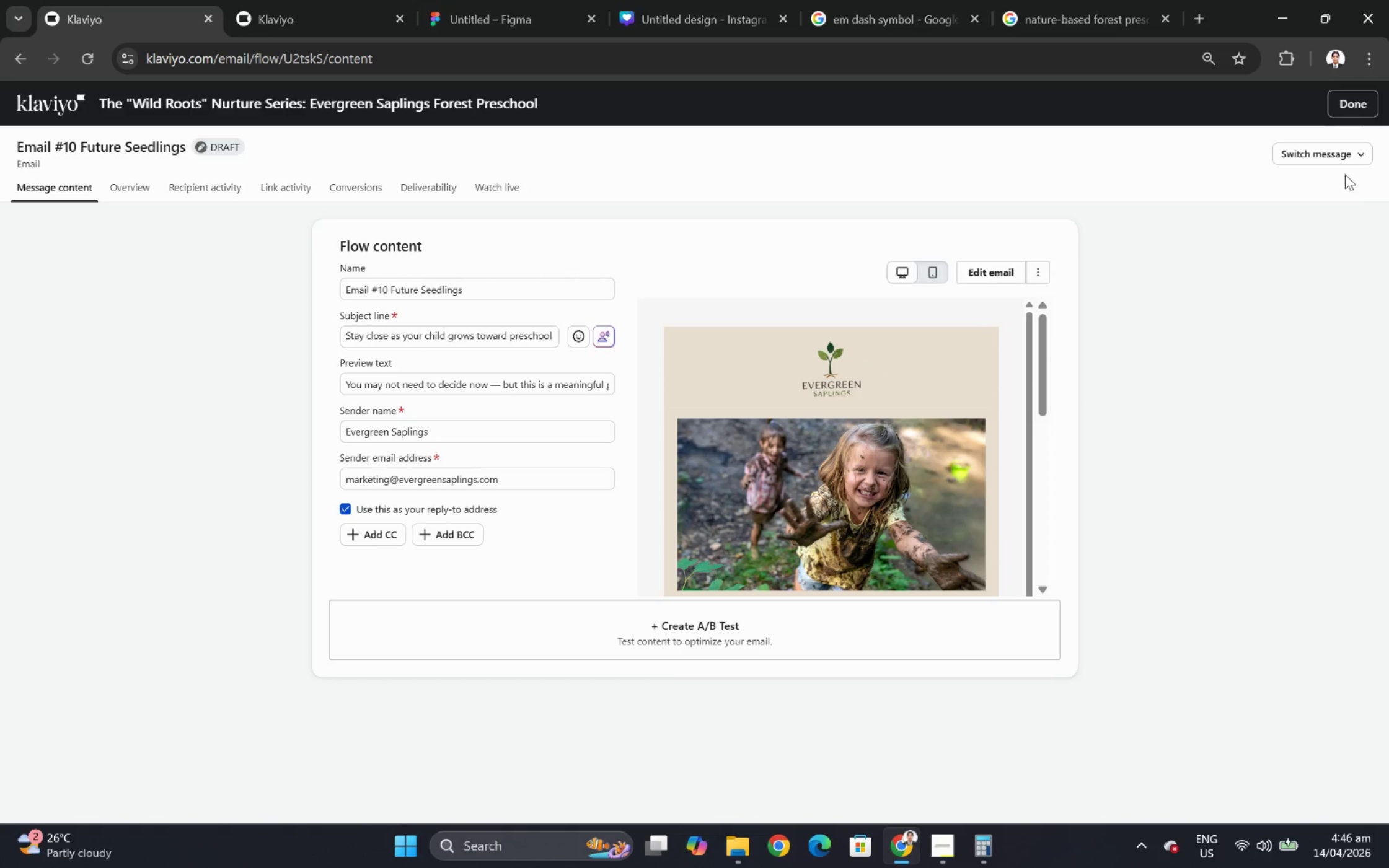 
left_click([1354, 108])
 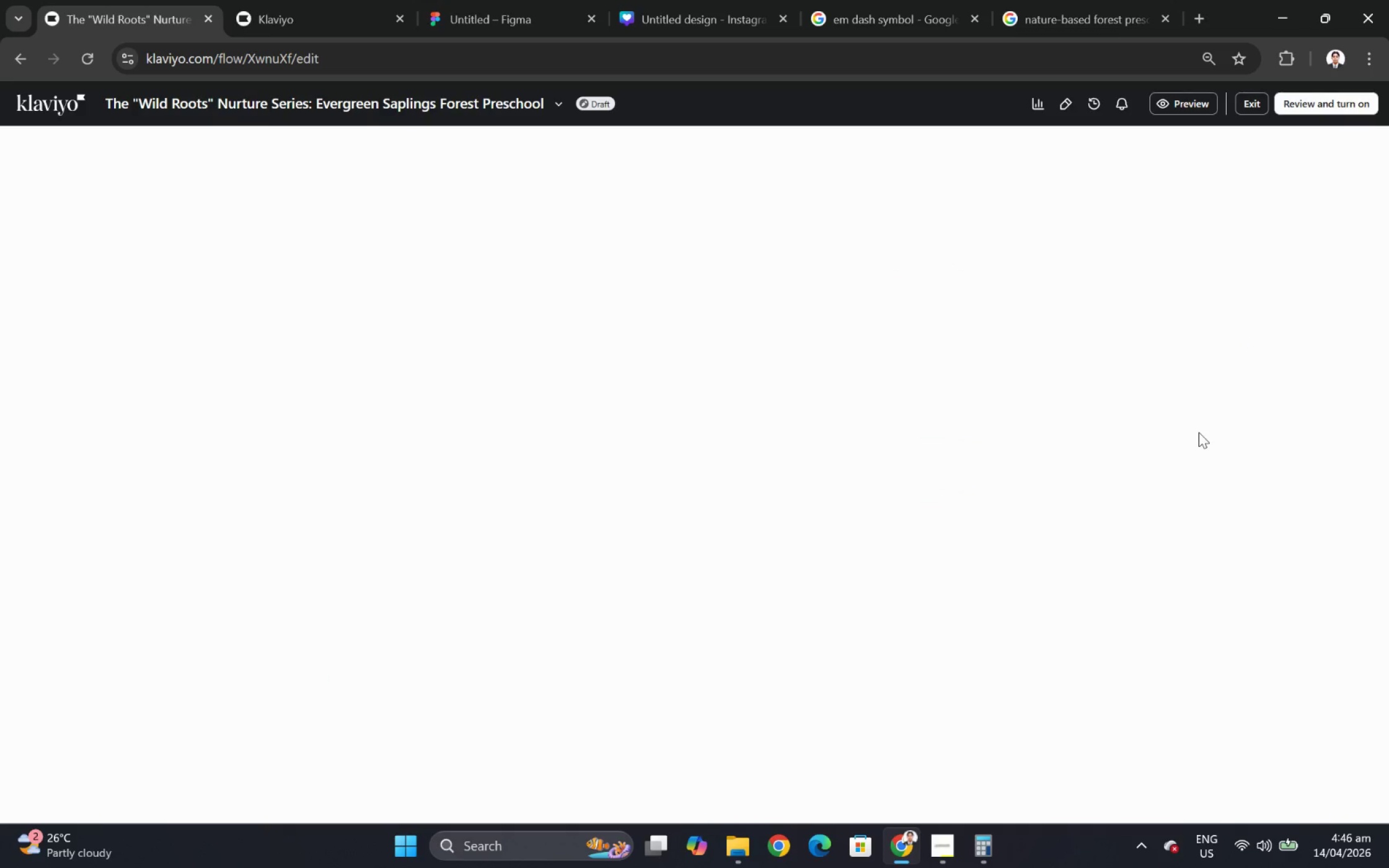 
scroll: coordinate [1147, 501], scroll_direction: down, amount: 18.0
 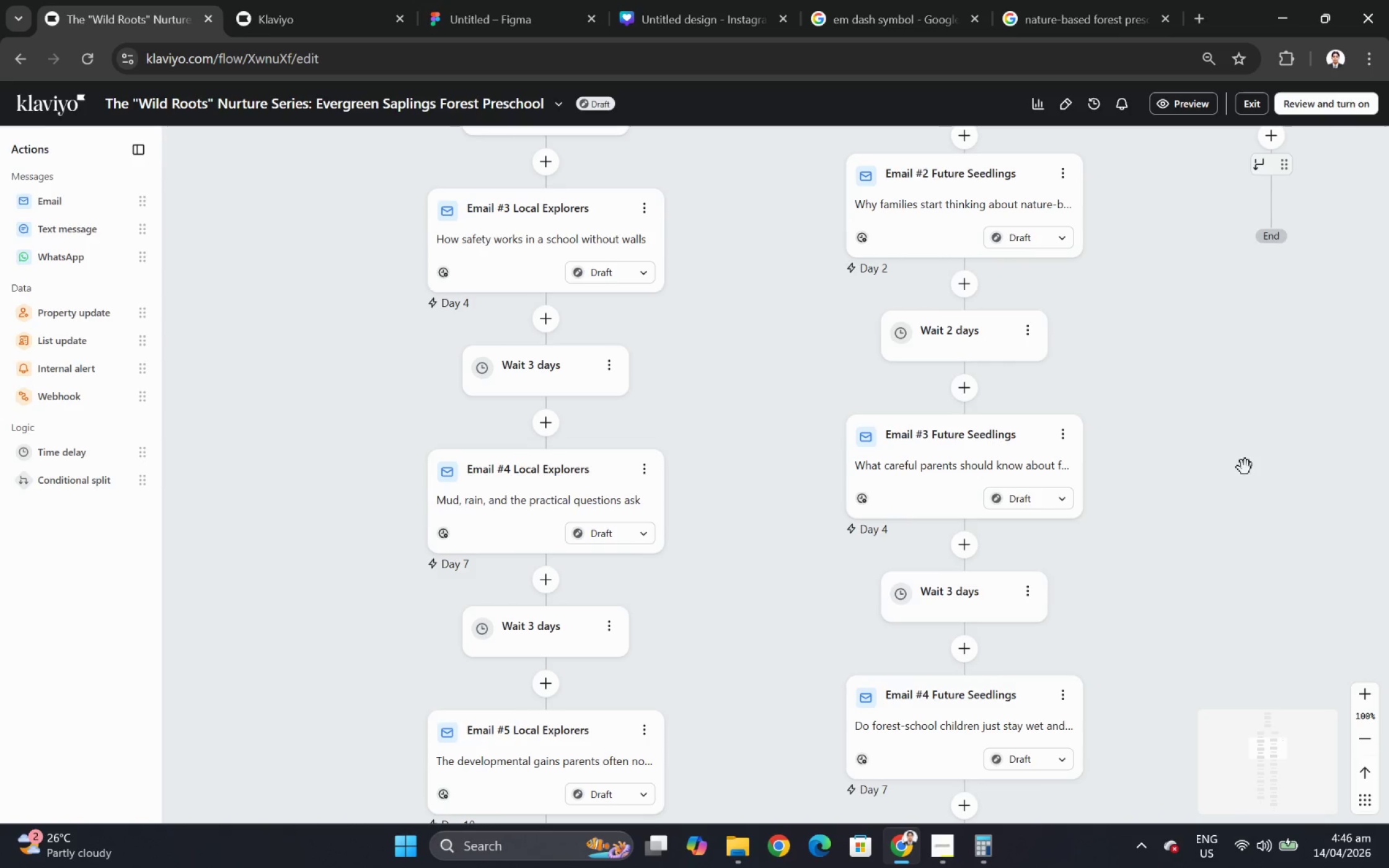 
left_click_drag(start_coordinate=[1246, 466], to_coordinate=[950, 664])
 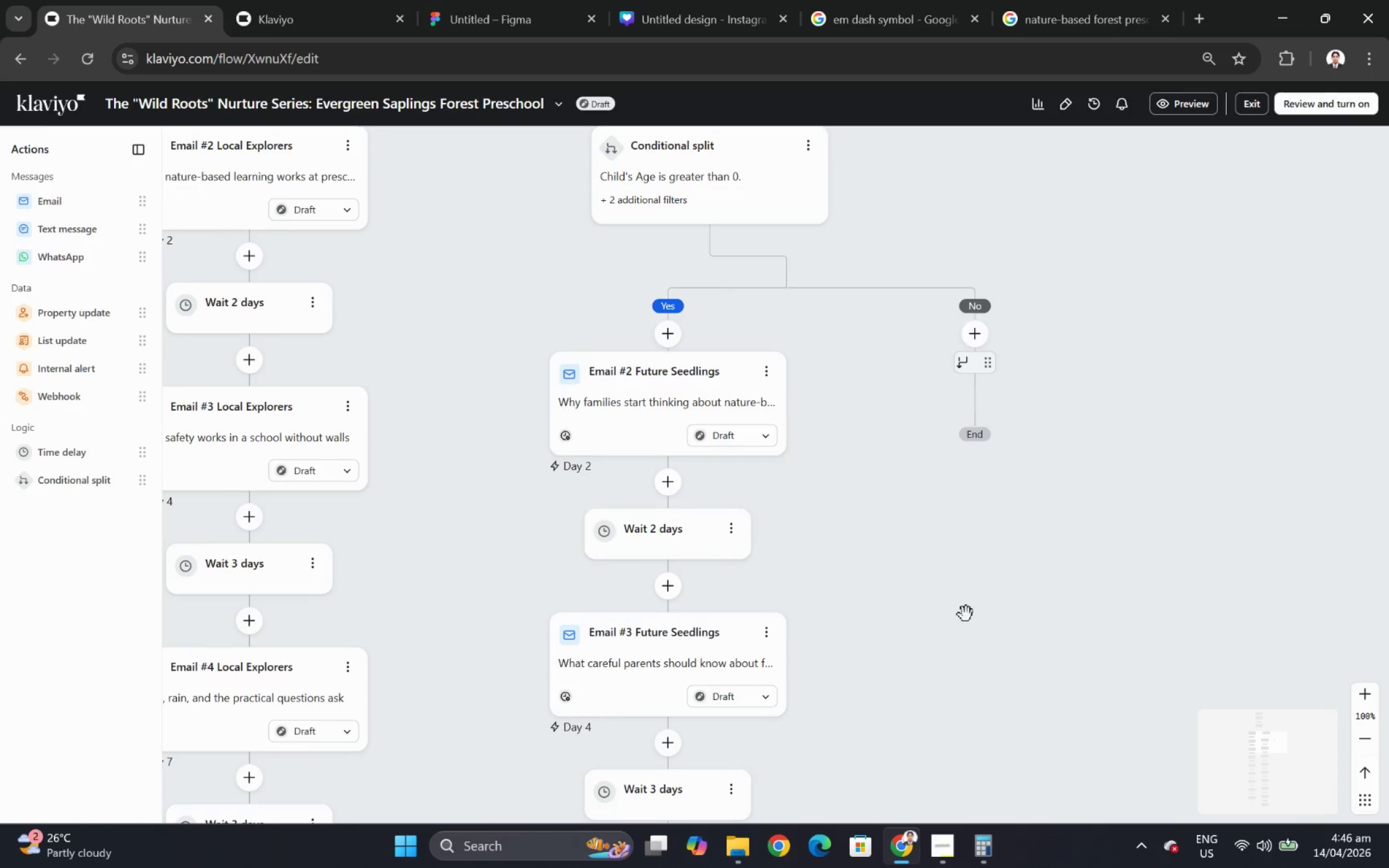 
scroll: coordinate [966, 604], scroll_direction: down, amount: 18.0
 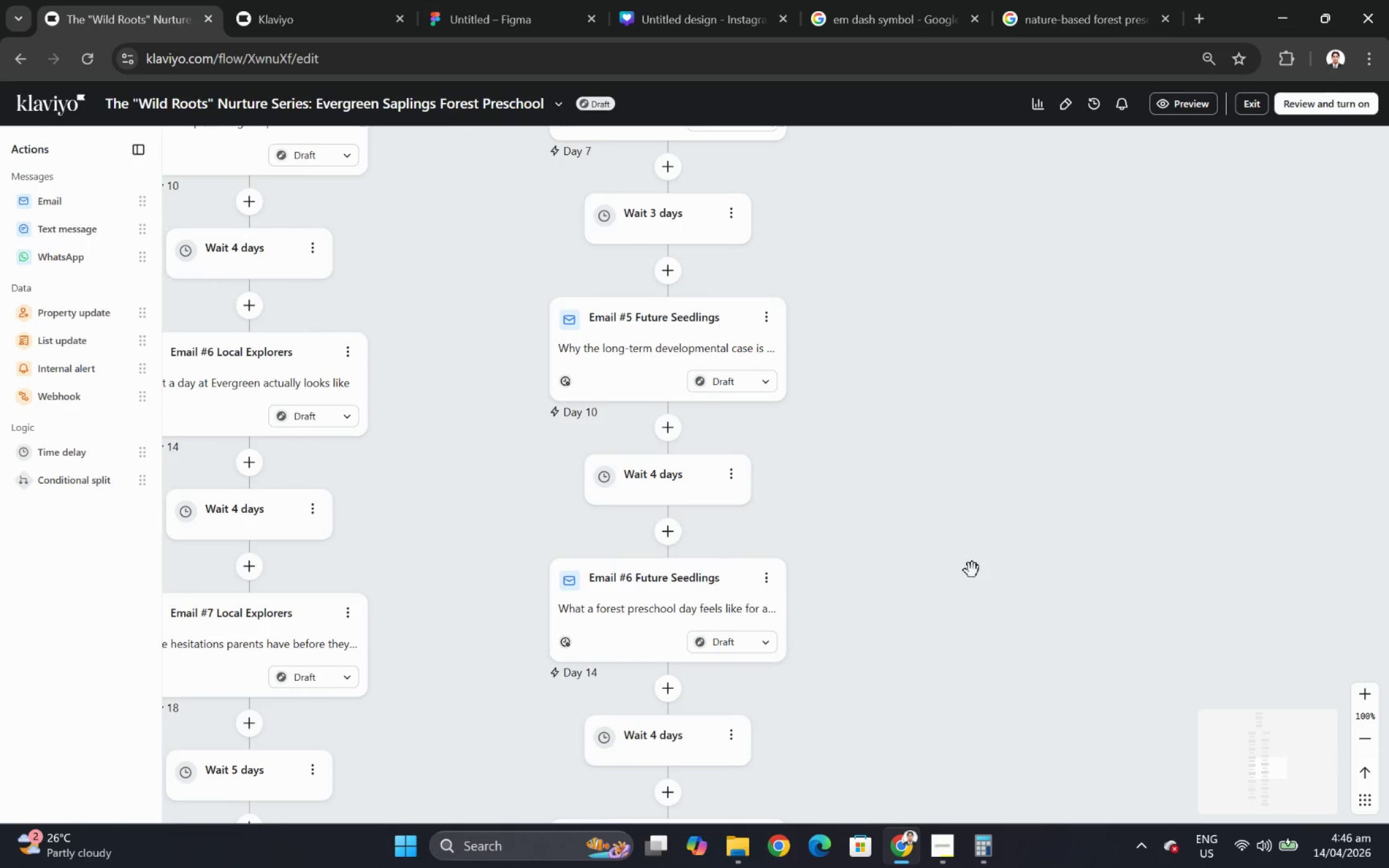 
scroll: coordinate [902, 501], scroll_direction: up, amount: 19.0
 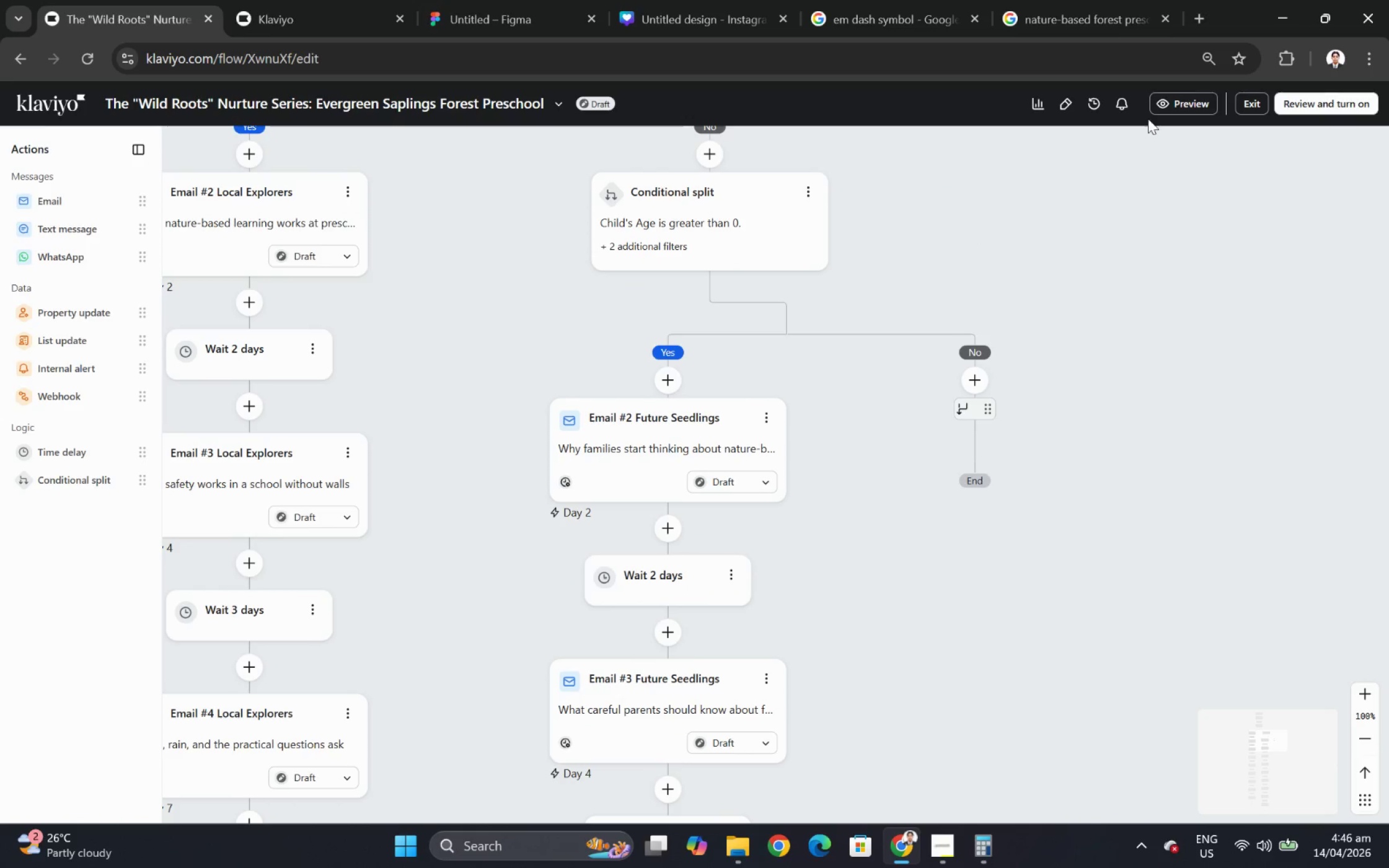 
left_click([1155, 110])
 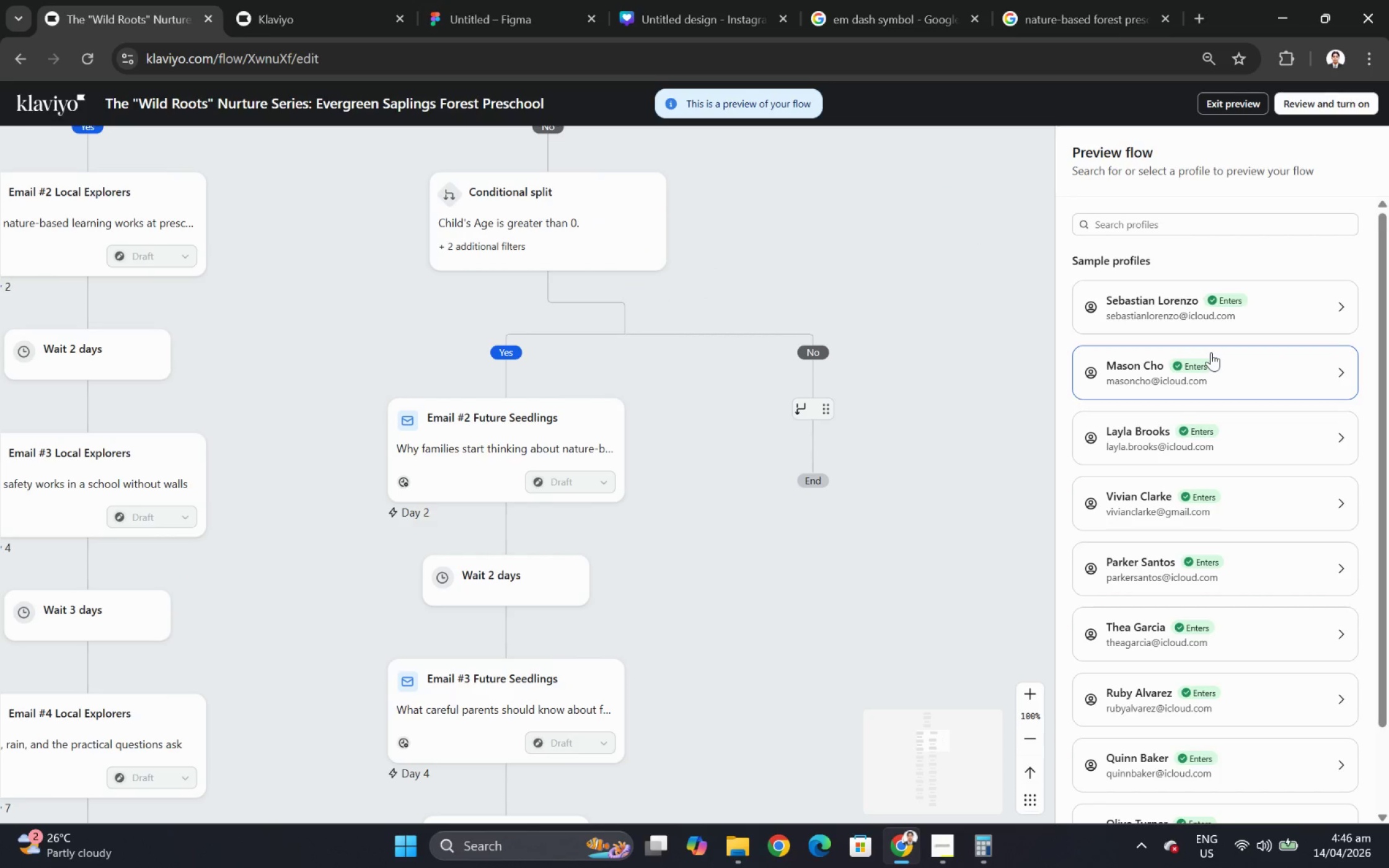 
left_click([1222, 320])
 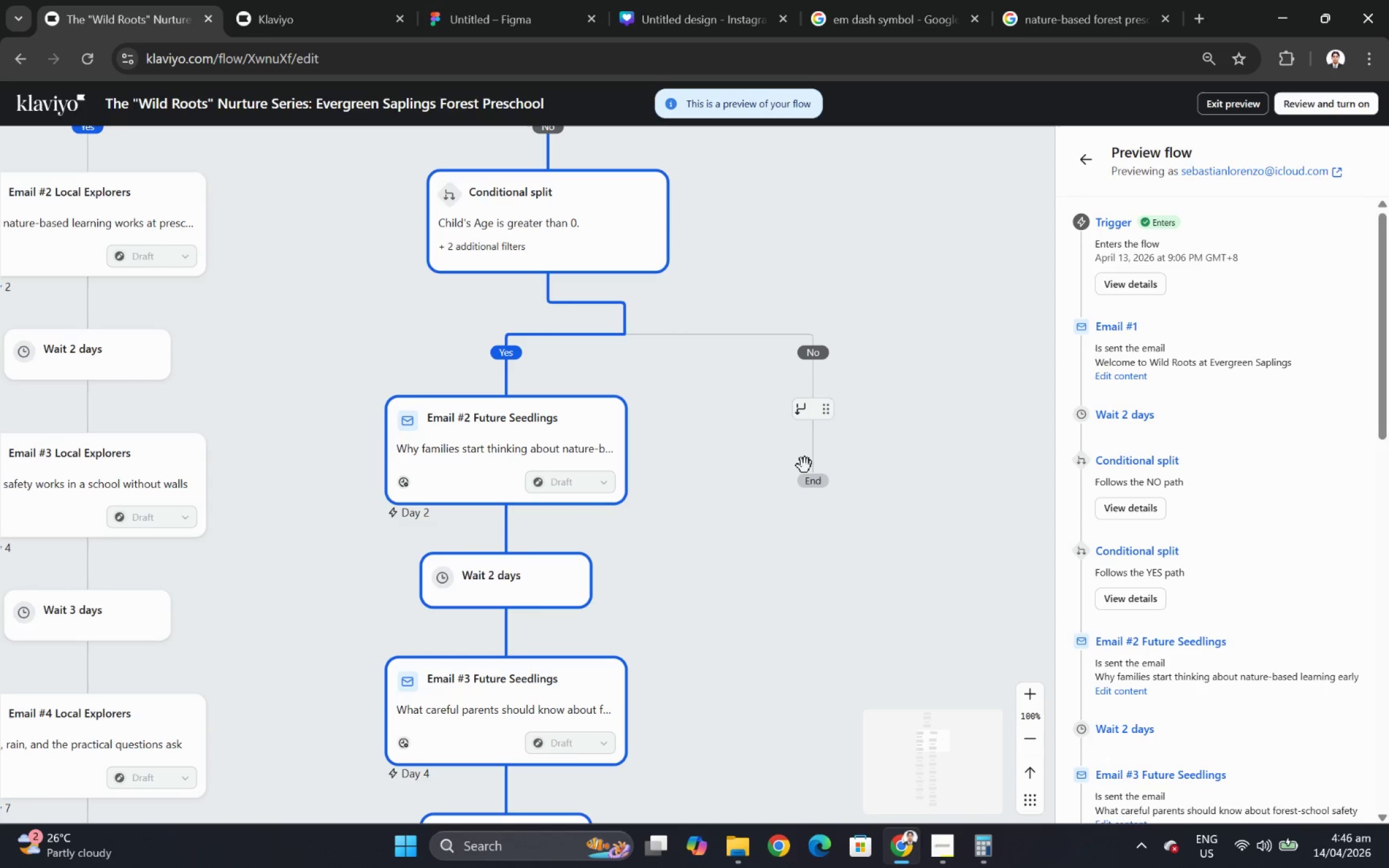 
left_click_drag(start_coordinate=[912, 314], to_coordinate=[927, 455])
 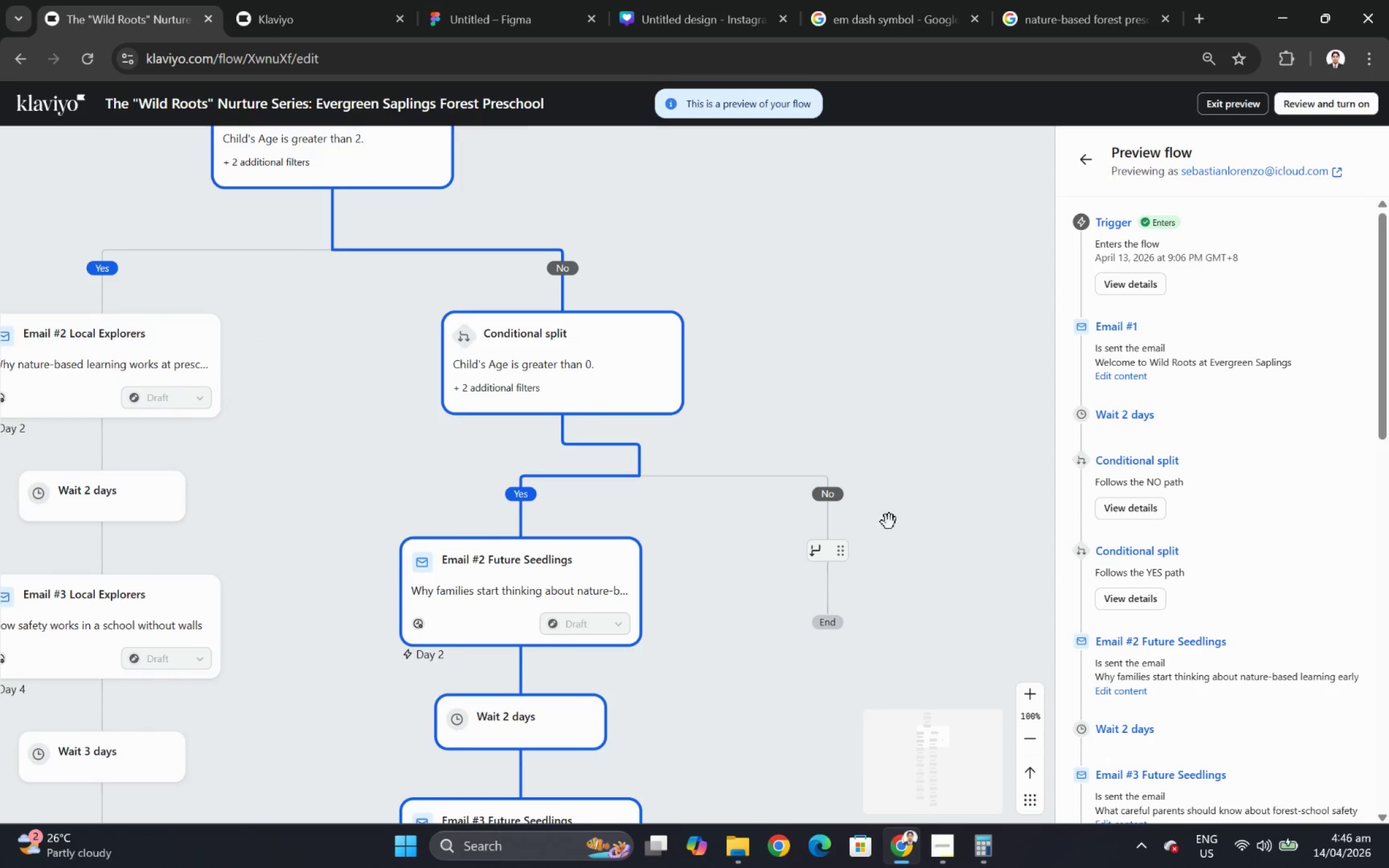 
scroll: coordinate [1240, 509], scroll_direction: down, amount: 47.0
 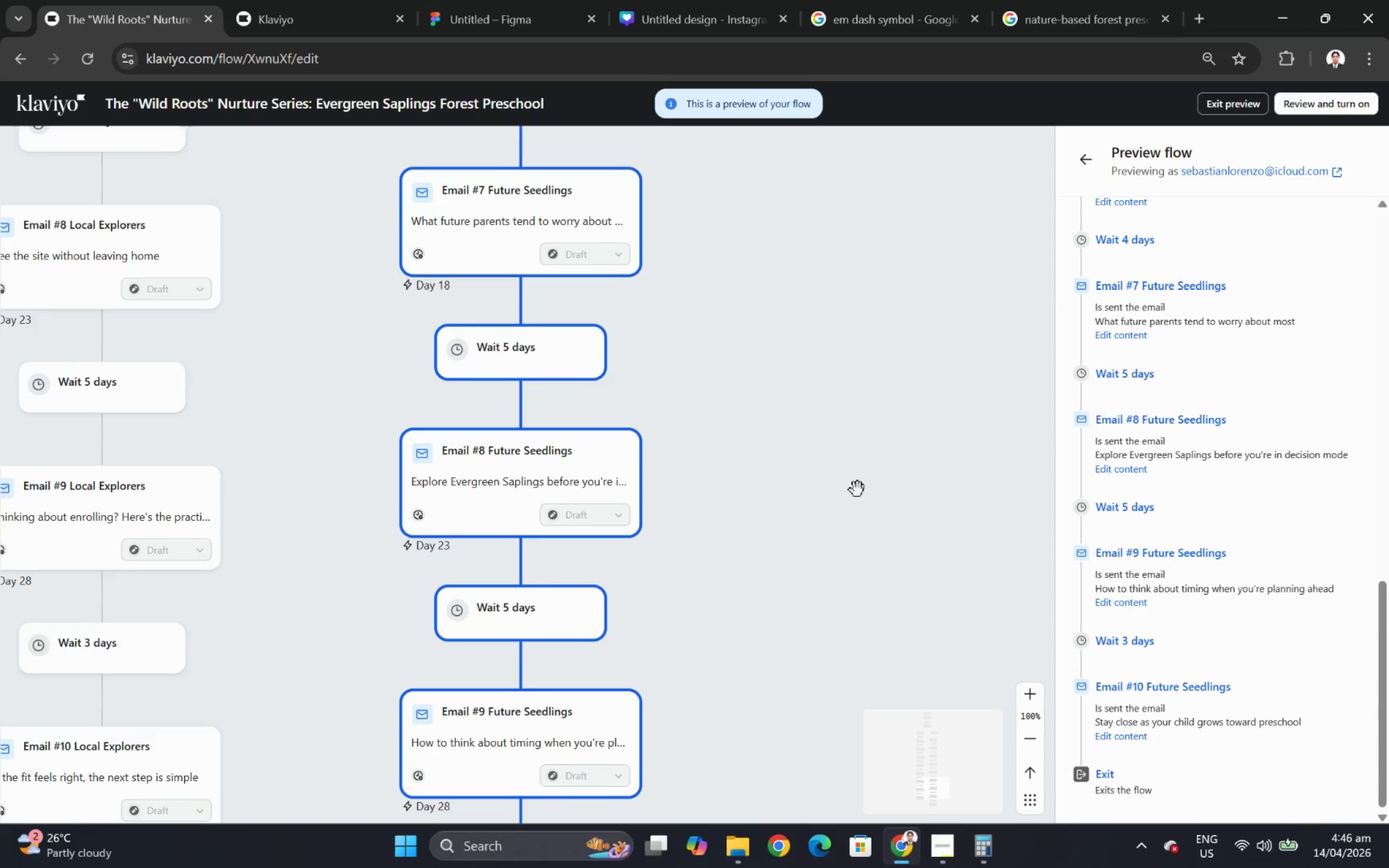 
left_click([857, 489])
 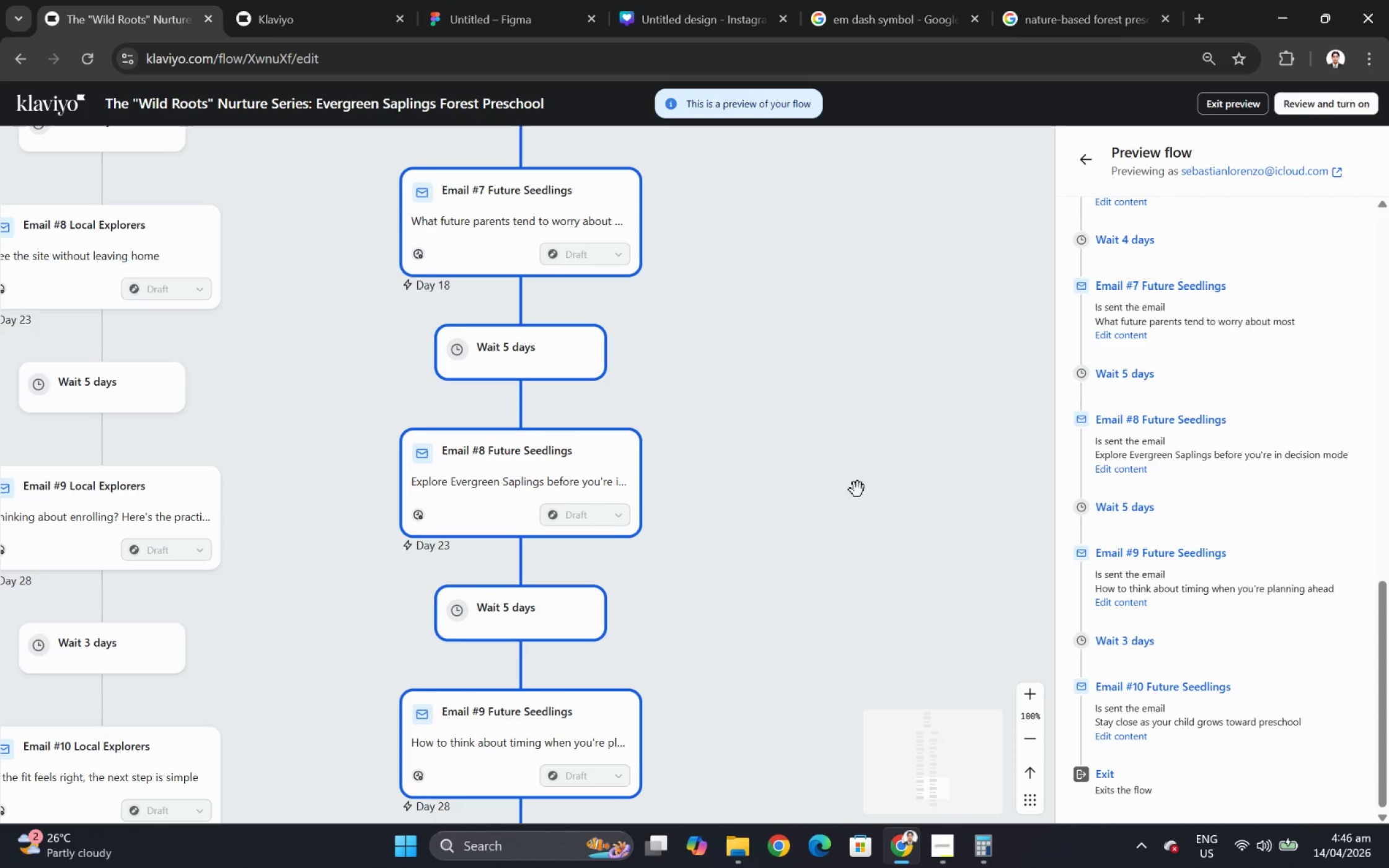 
scroll: coordinate [915, 383], scroll_direction: up, amount: 29.0
 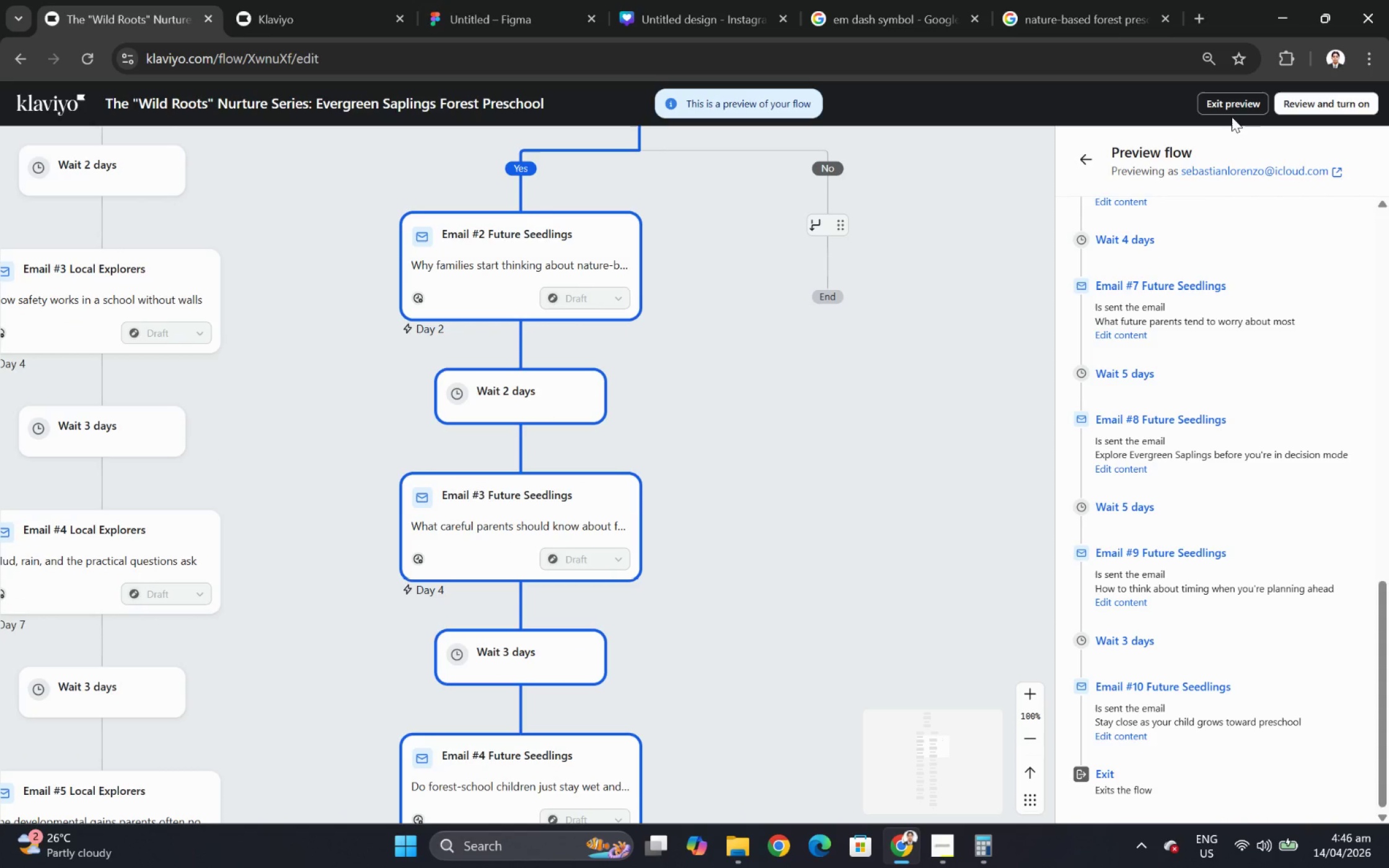 
left_click([1230, 110])
 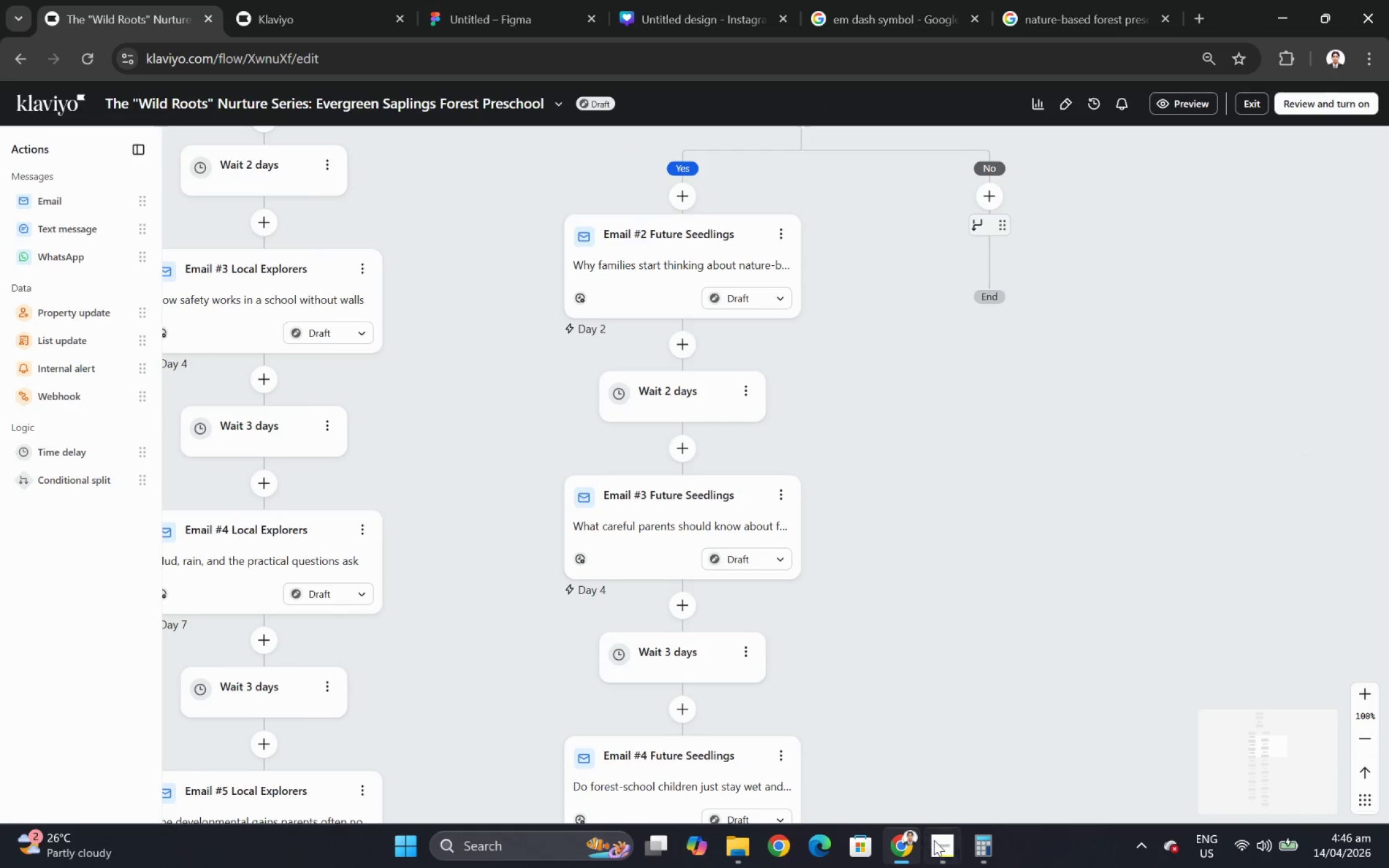 
left_click([950, 856])